 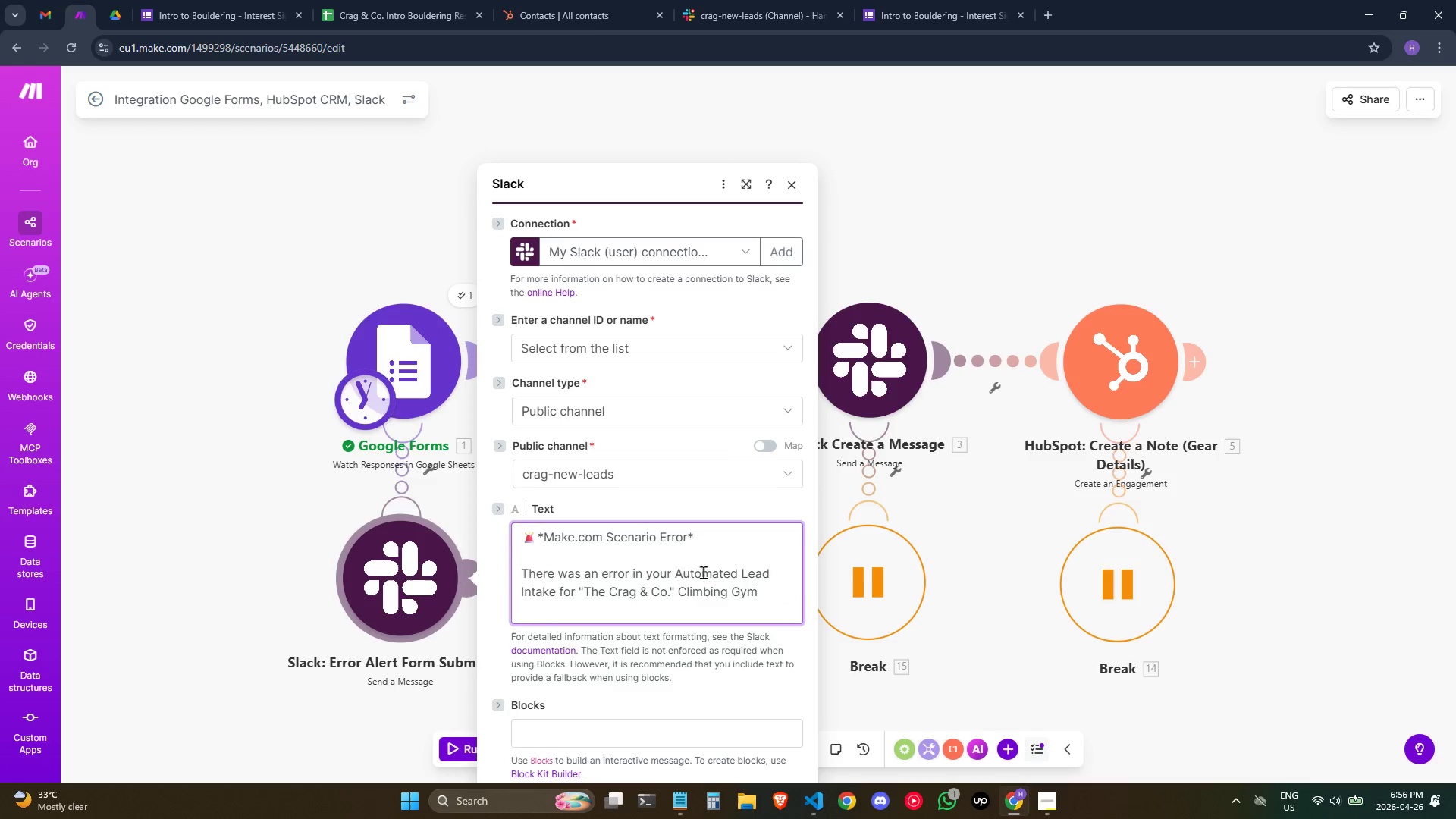 
key(Control+V)
 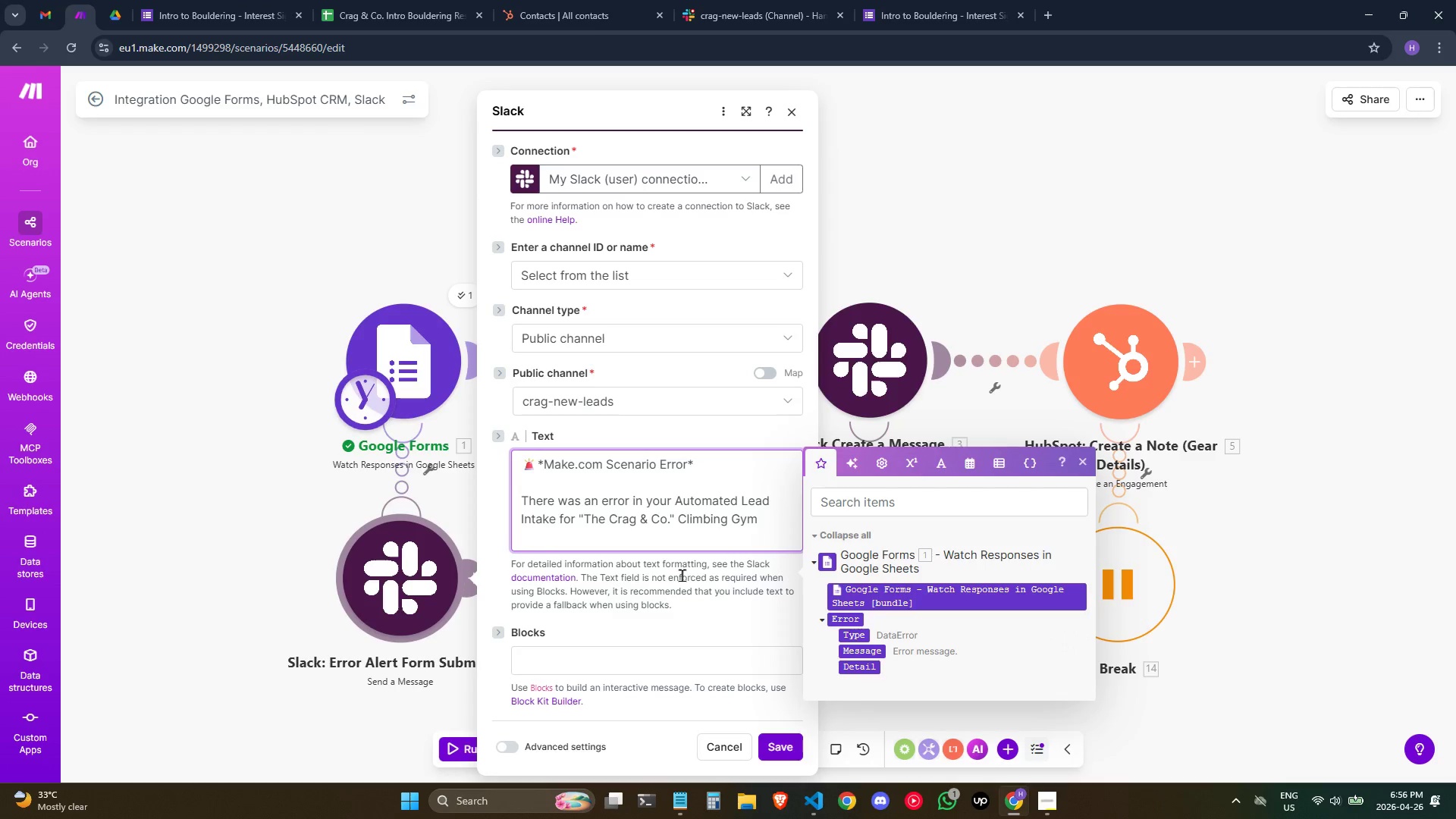 
type(module )
key(Backspace)
type(: )
 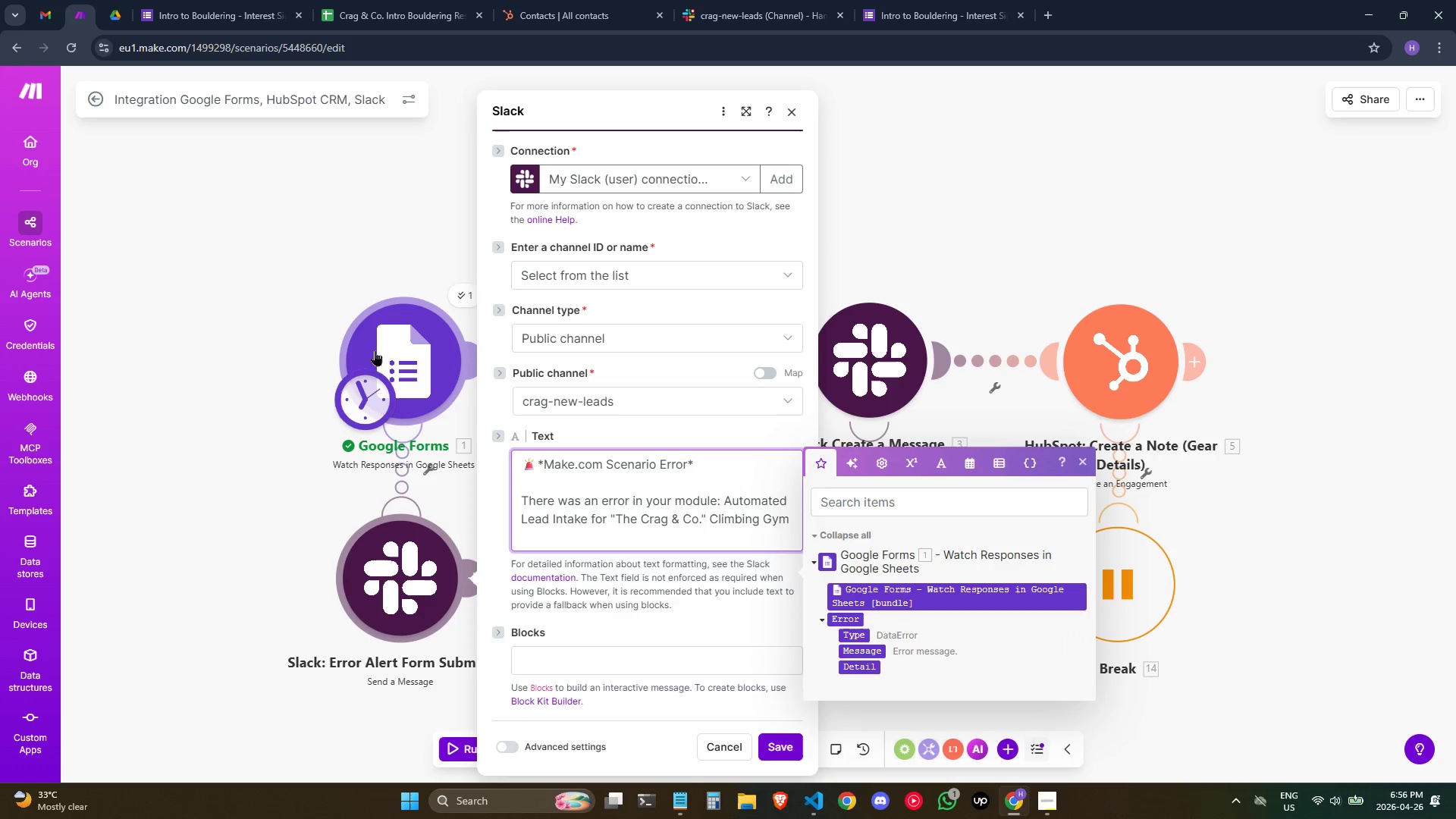 
left_click([144, 281])
 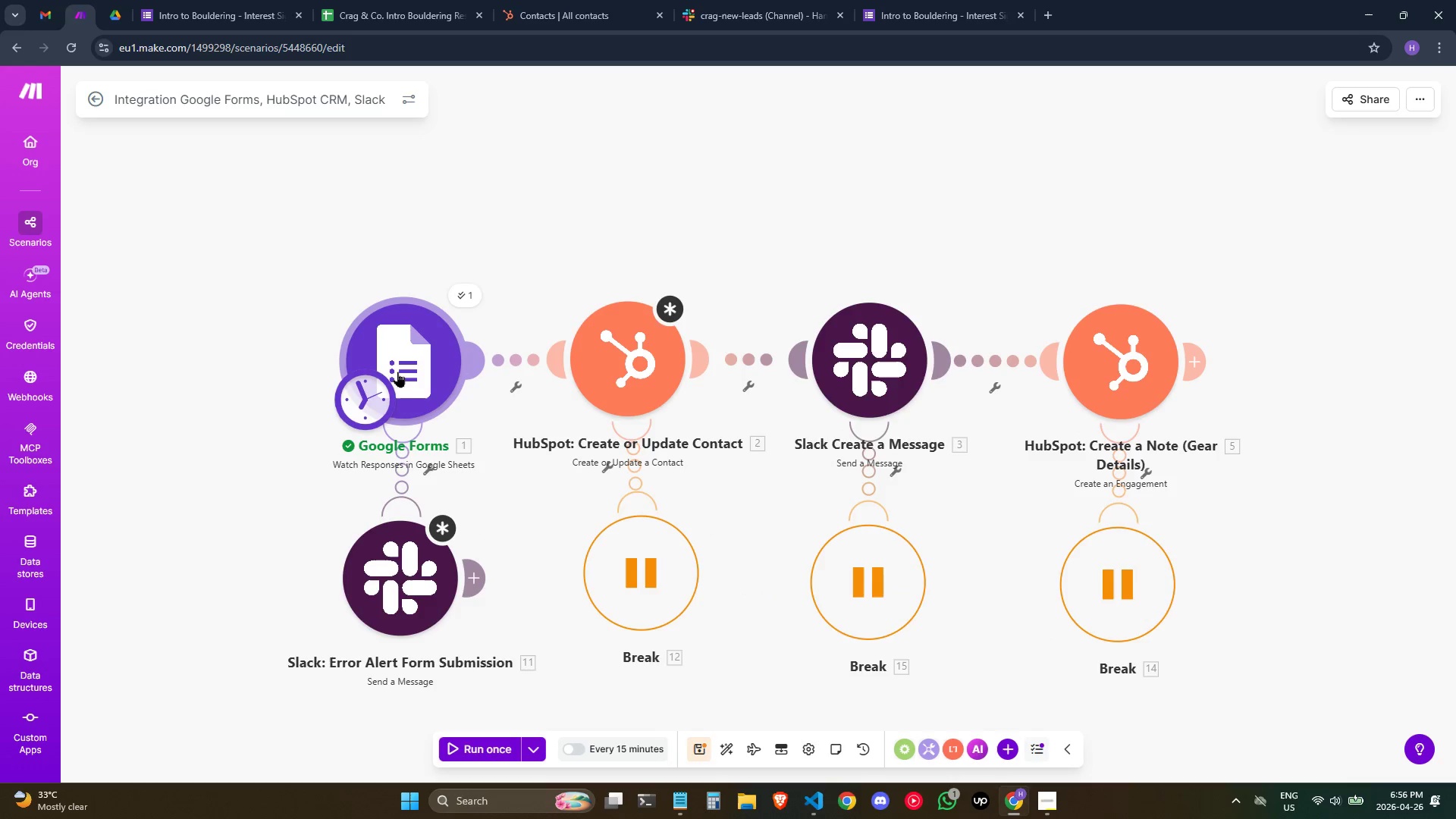 
right_click([411, 378])
 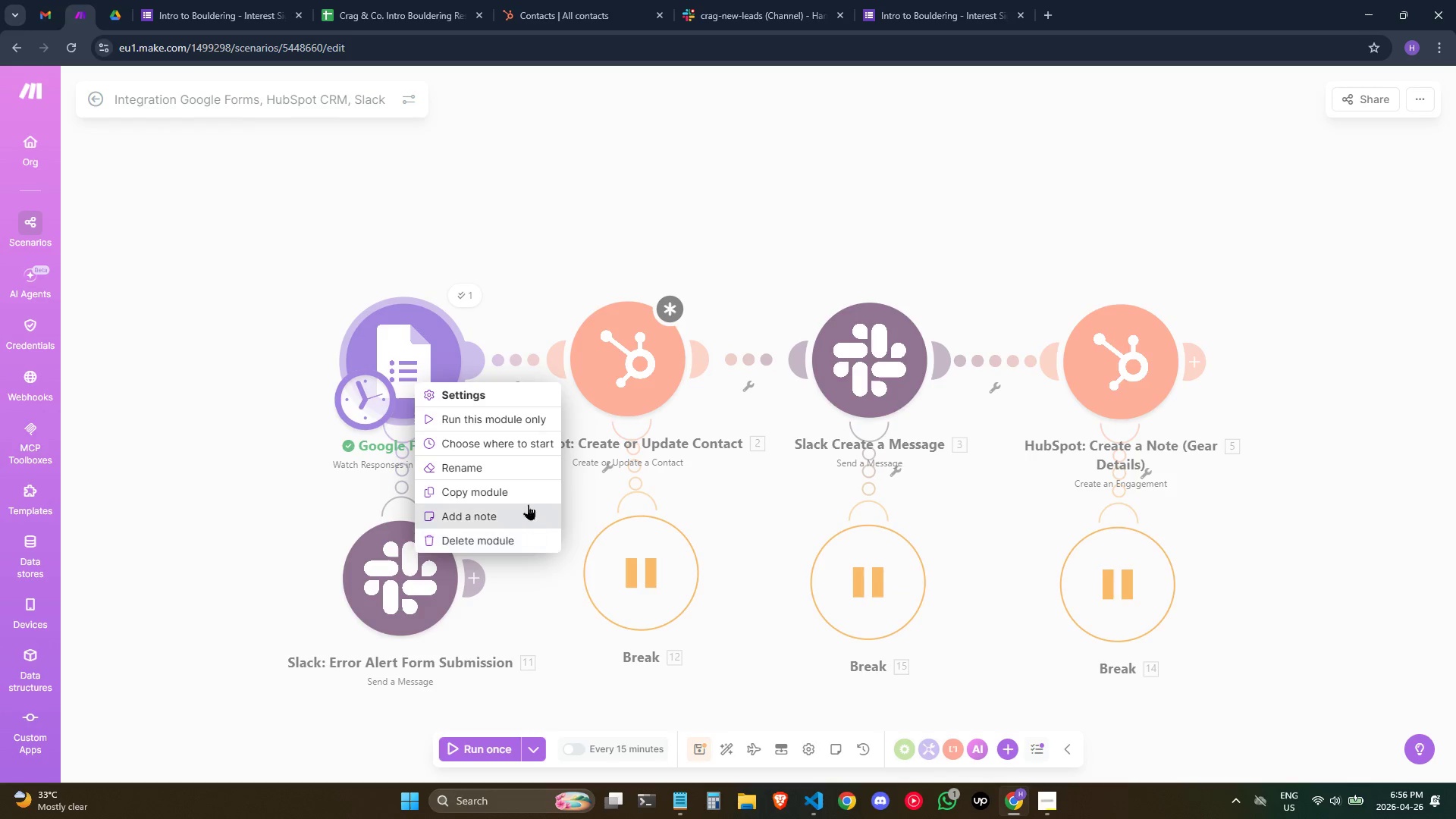 
left_click([519, 472])
 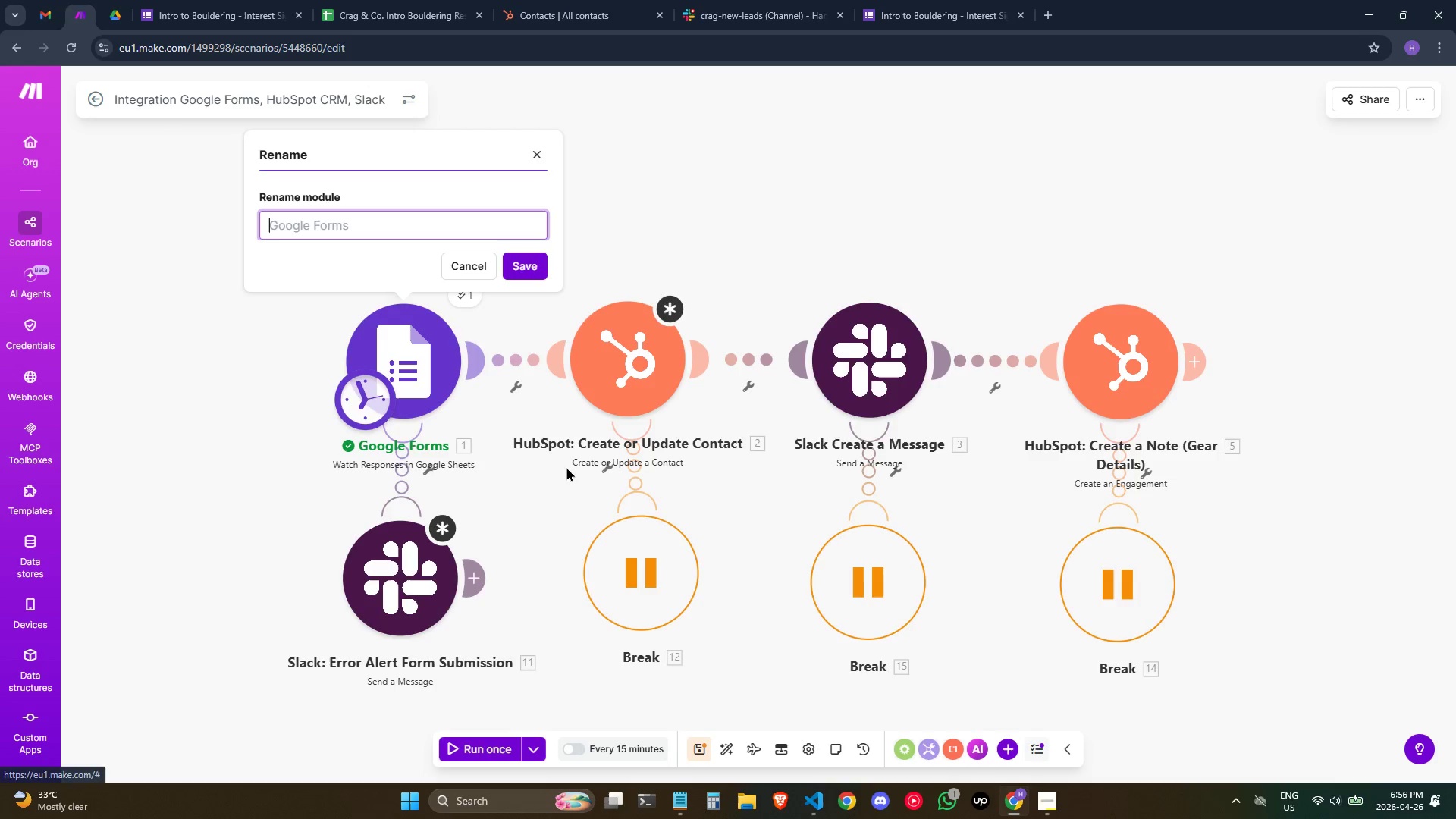 
hold_key(key=ControlLeft, duration=0.48)
 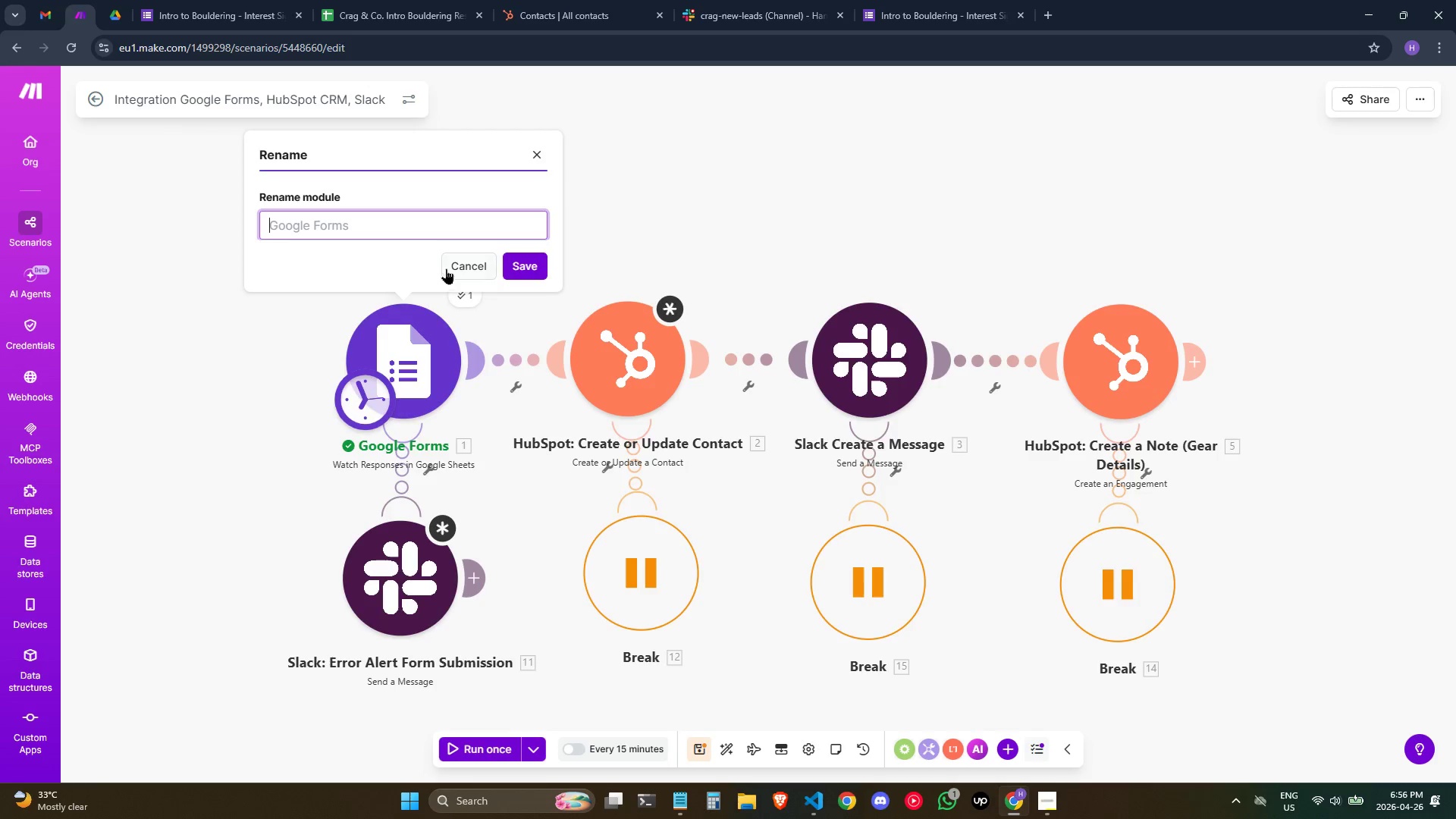 
left_click([446, 268])
 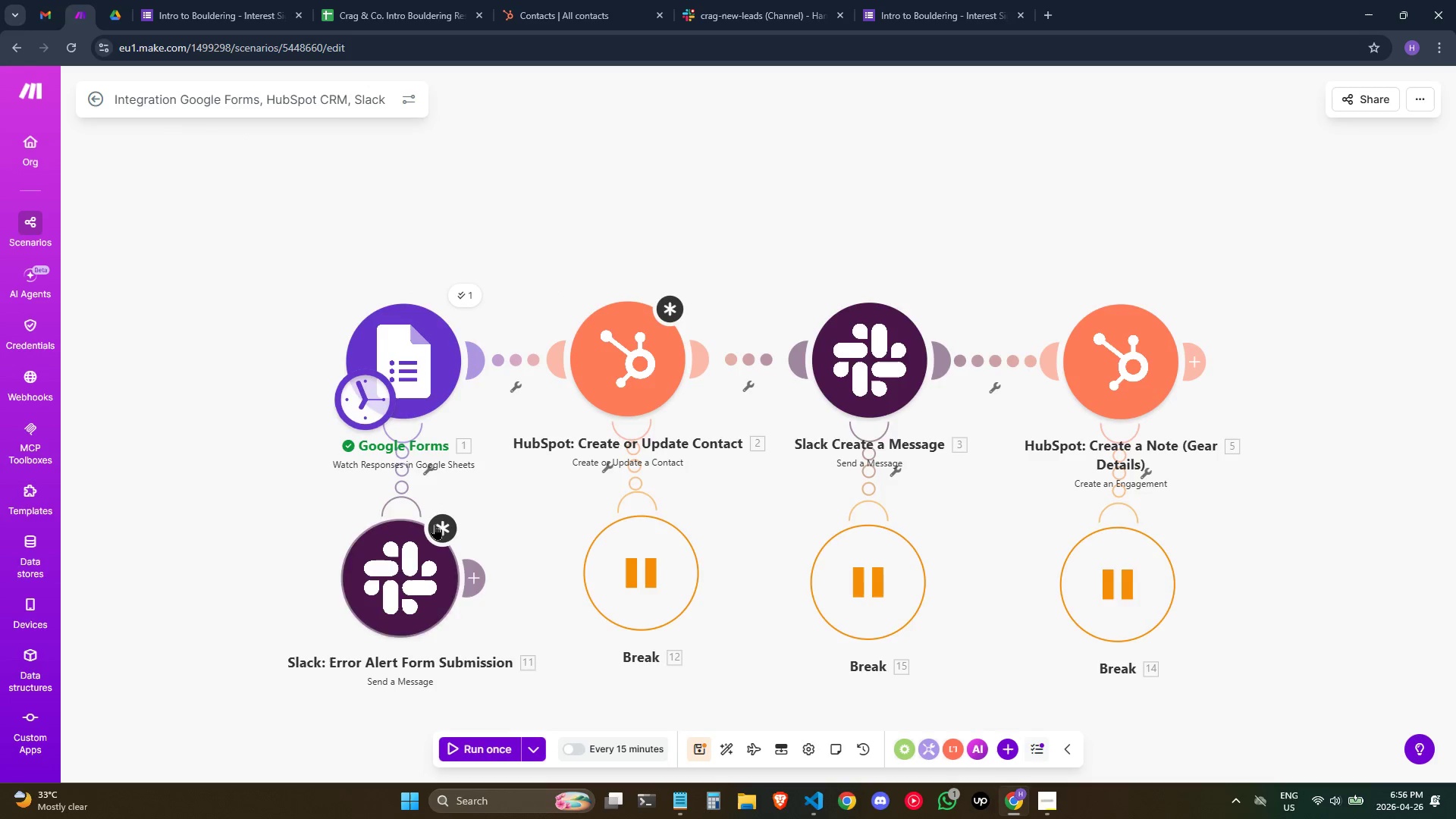 
double_click([415, 579])
 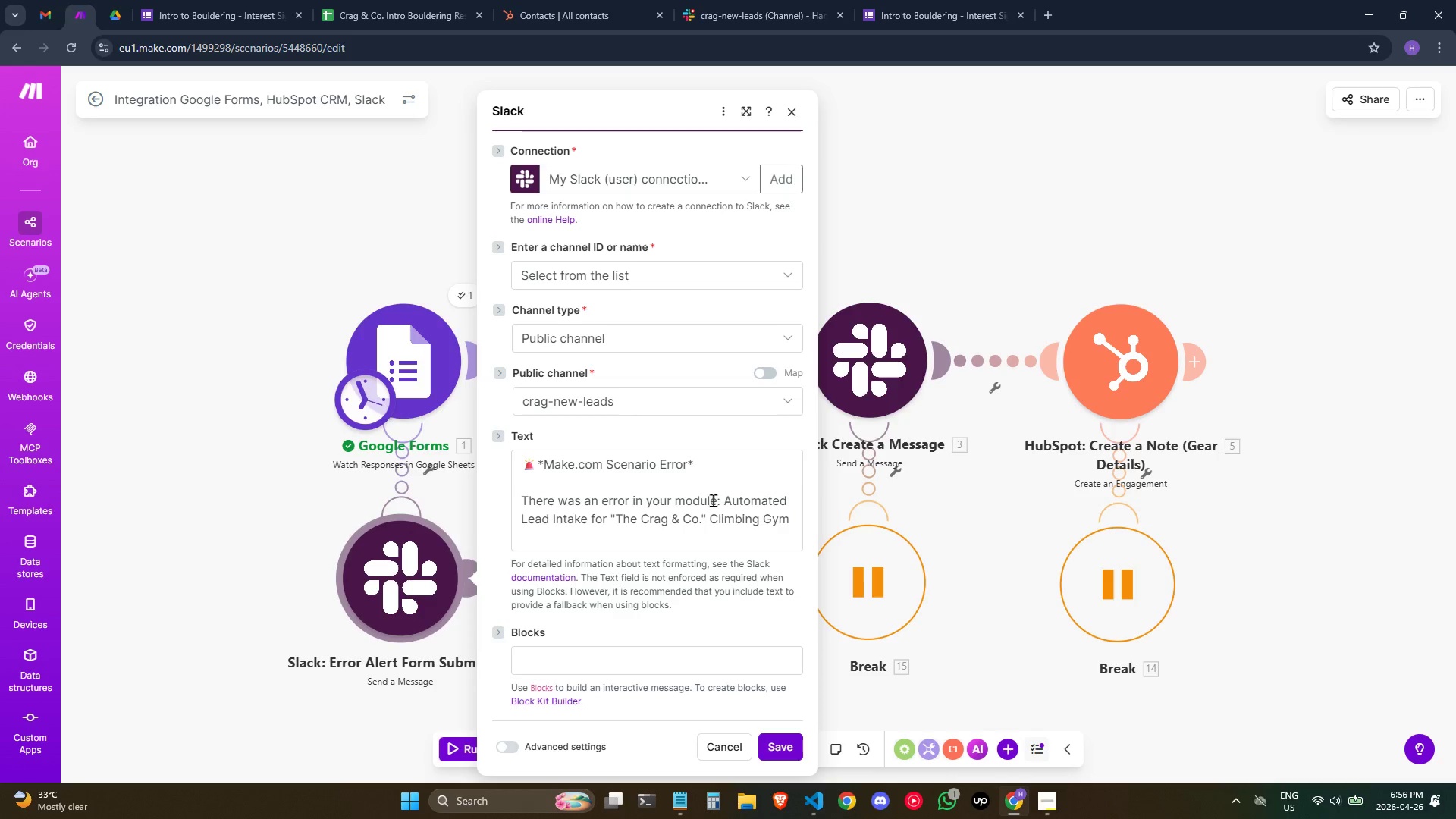 
left_click_drag(start_coordinate=[720, 501], to_coordinate=[723, 502])
 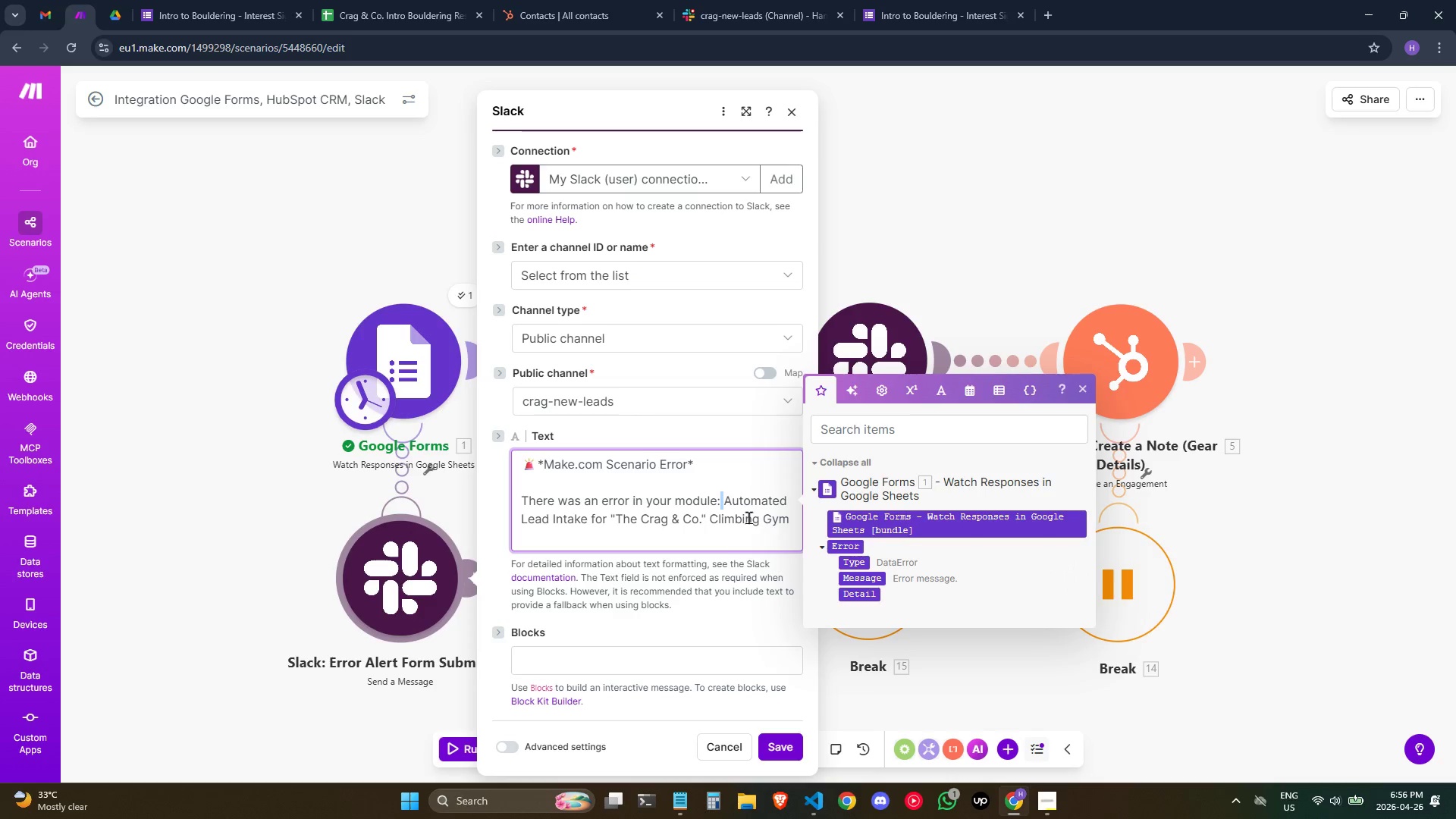 
key(Backspace)
key(Backspace)
key(Backspace)
key(Backspace)
key(Backspace)
key(Backspace)
key(Backspace)
key(Backspace)
type(Google Form modul )
key(Backspace)
type(e in  )
key(Backspace)
type(Sn)
key(Backspace)
key(Backspace)
type(scneari=)
key(Backspace)
key(Backspace)
key(Backspace)
key(Backspace)
key(Backspace)
key(Backspace)
type(enarioL)
key(Backspace)
type(: )
 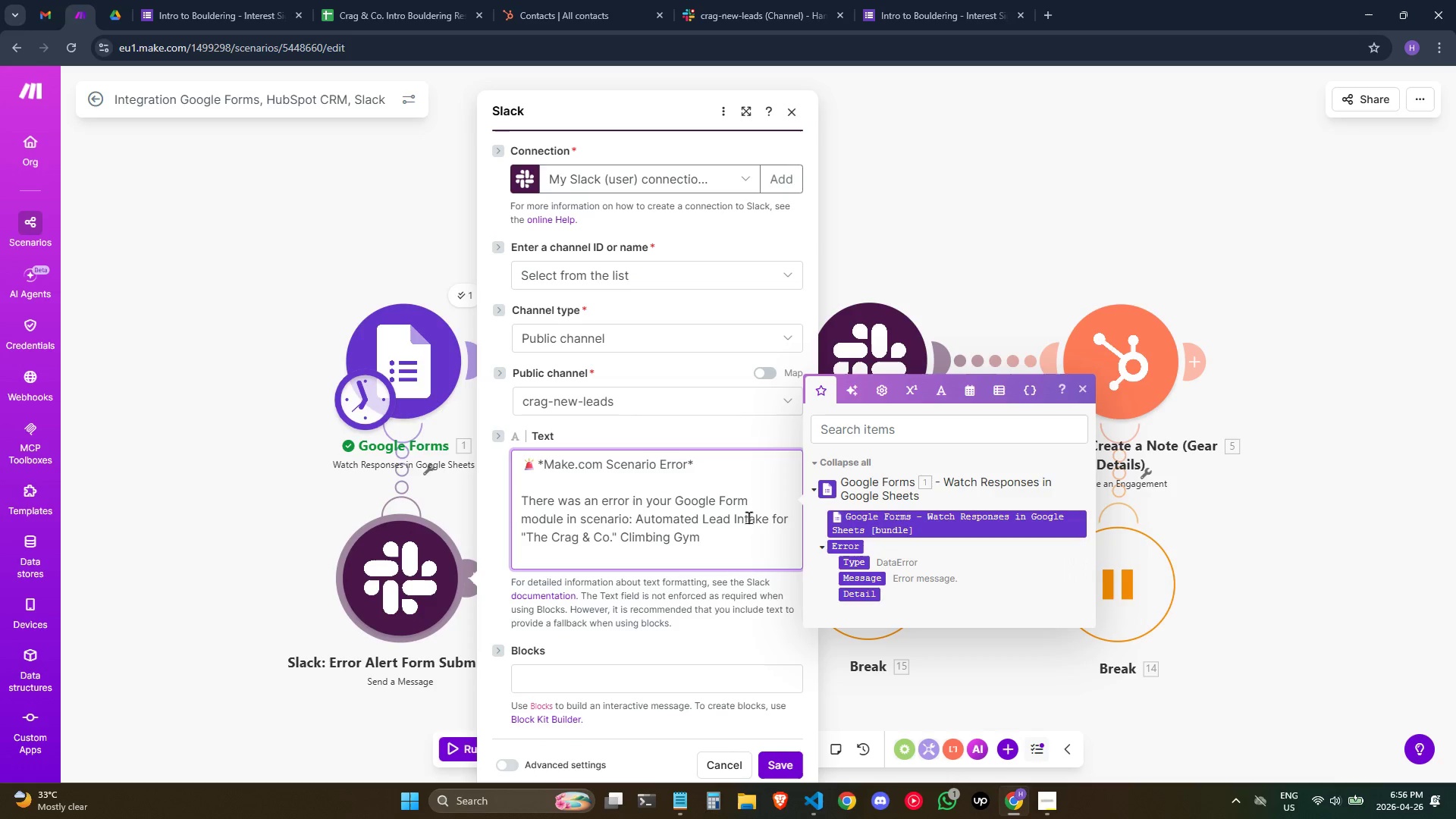 
left_click([738, 538])
 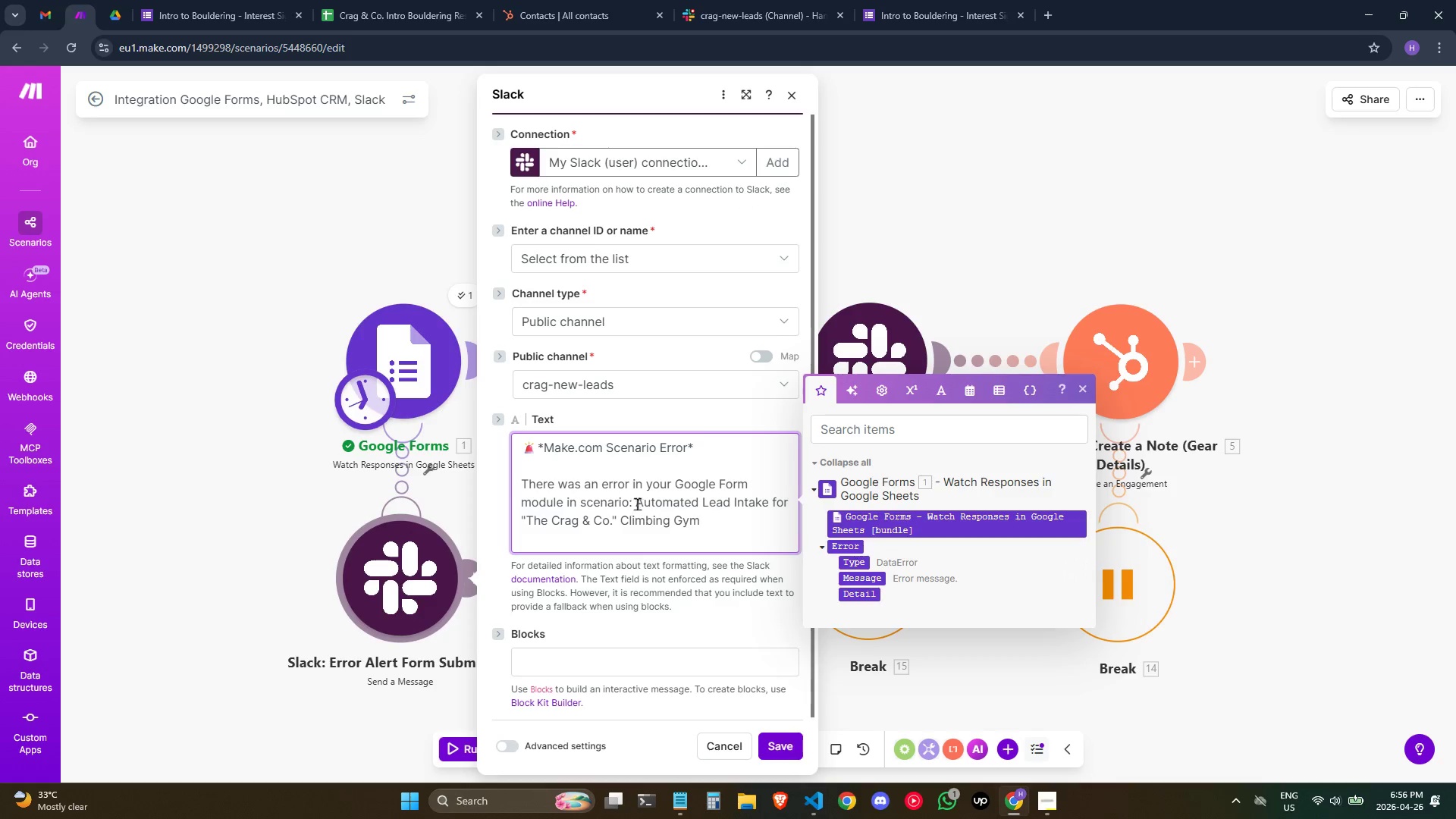 
key(Shift+8)
 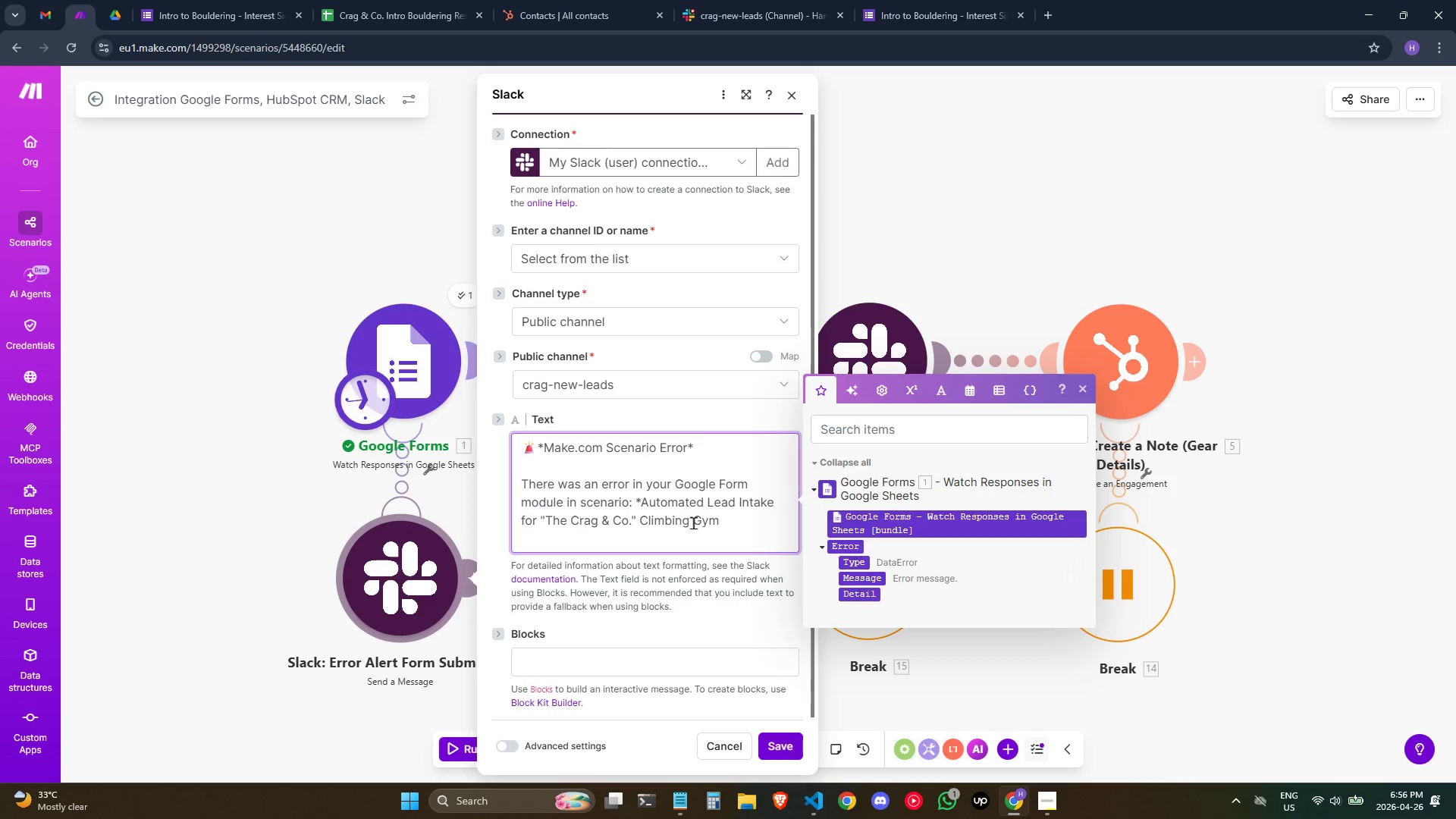 
left_click([746, 526])
 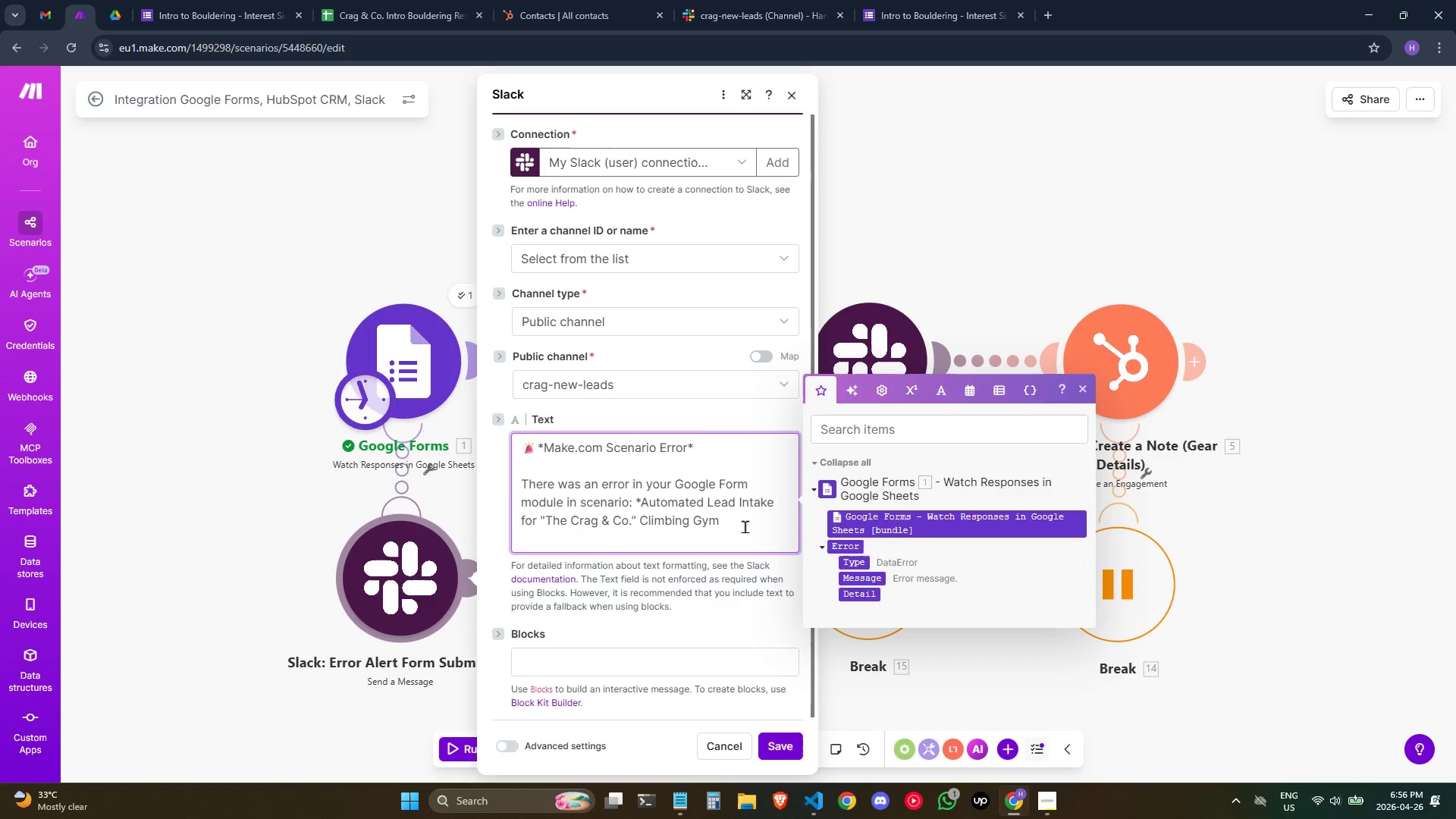 
key(Shift+8)
 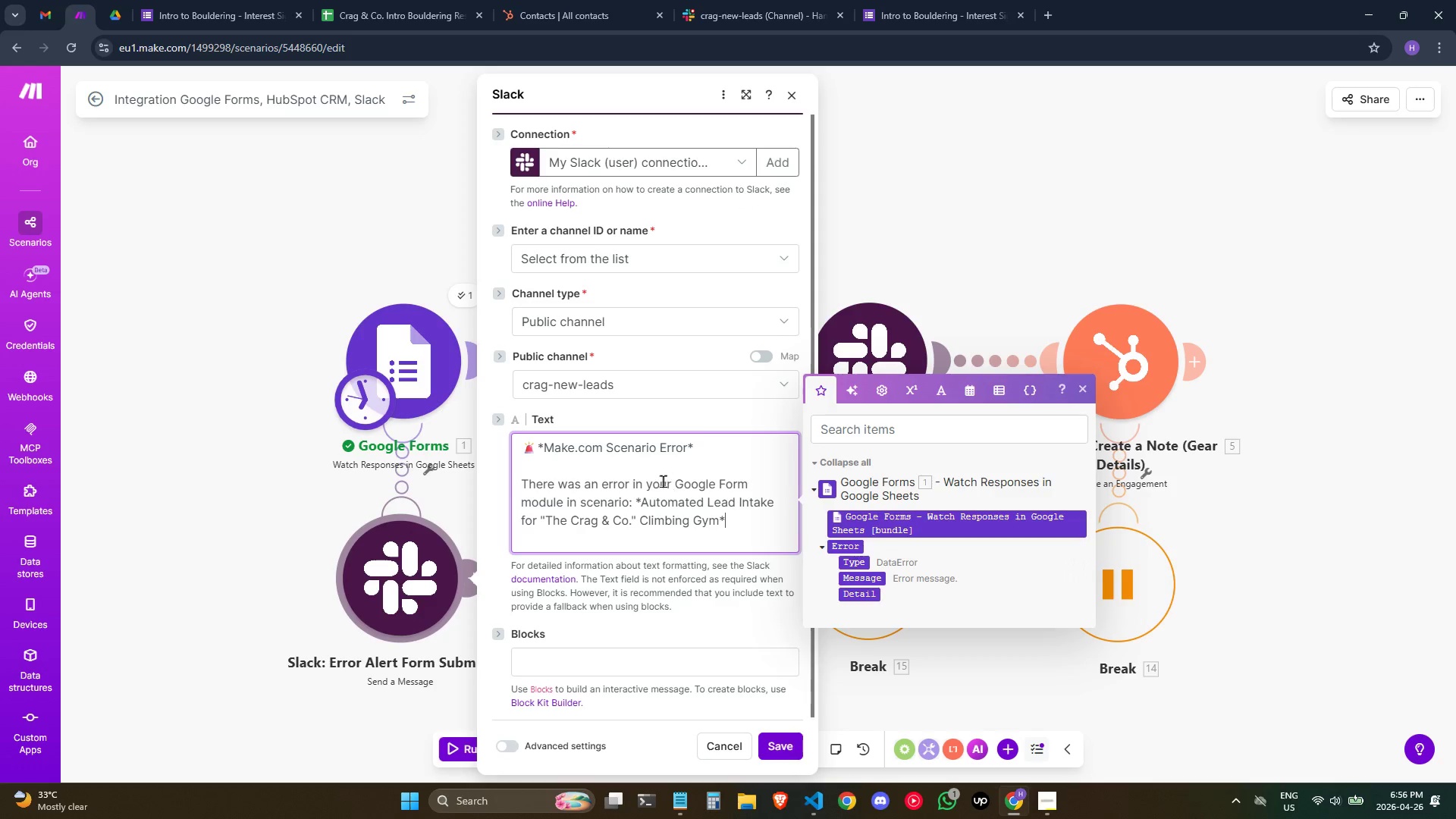 
left_click([676, 489])
 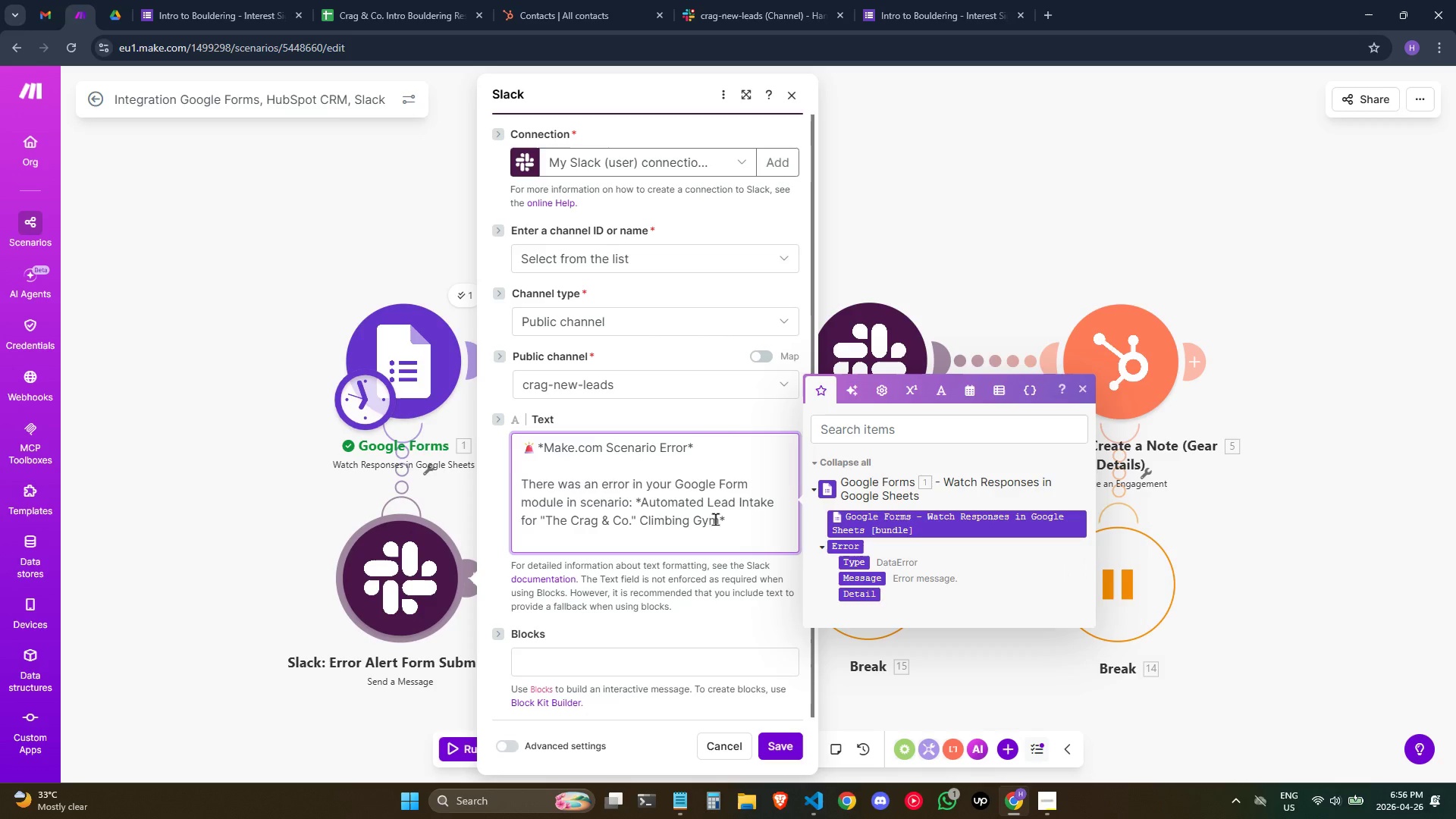 
key(Shift+8)
 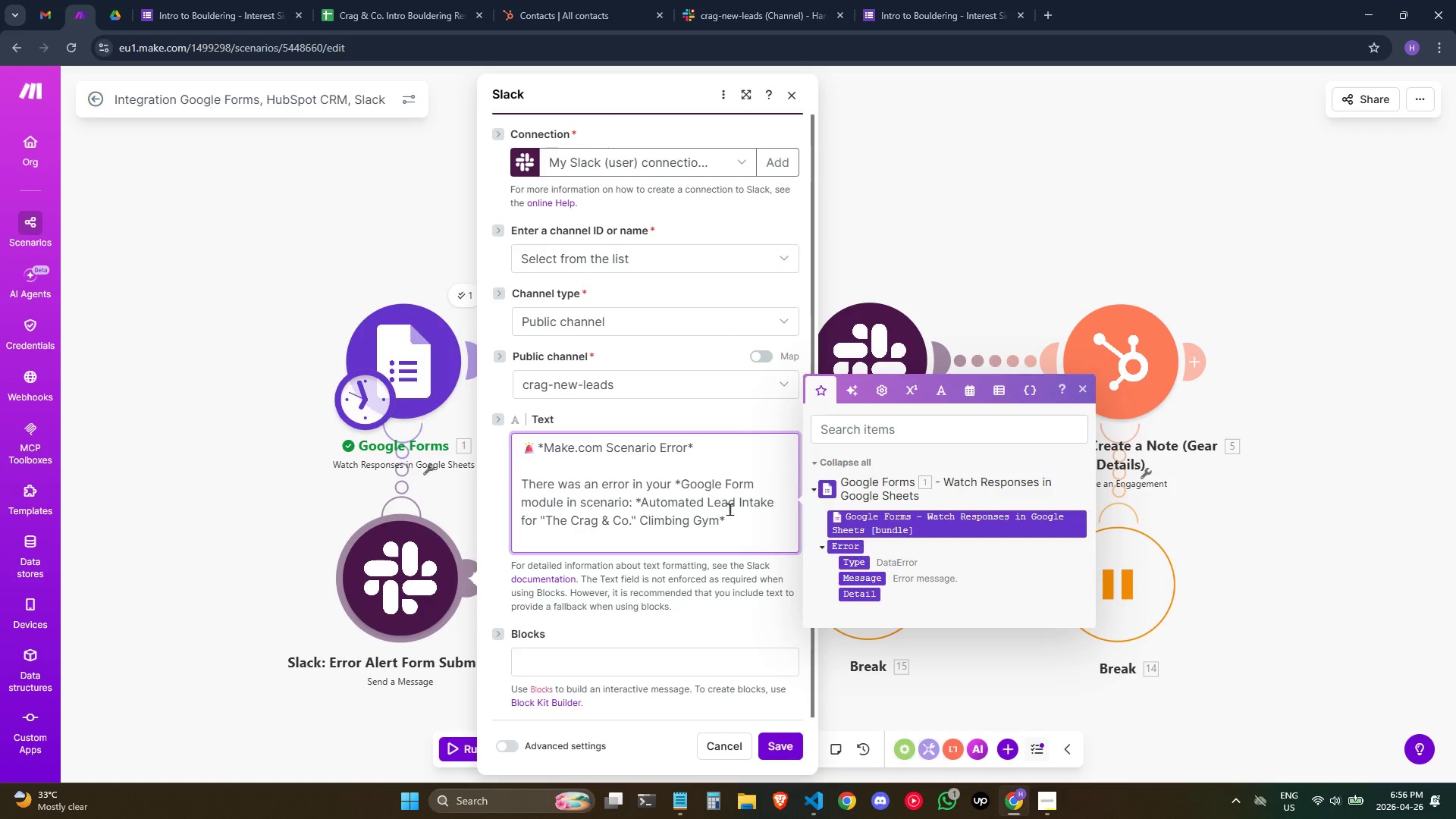 
left_click([768, 486])
 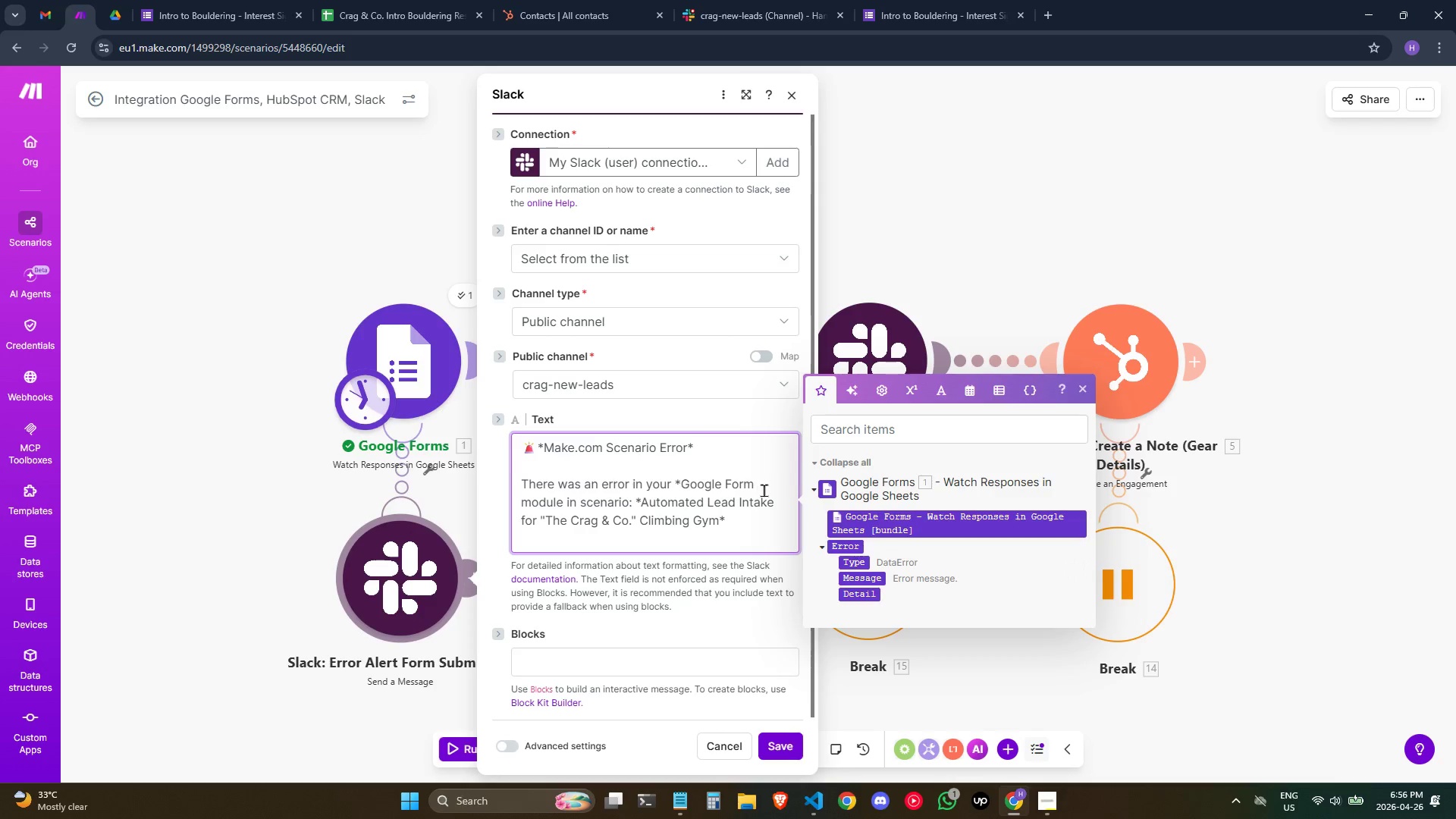 
key(Shift+8)
 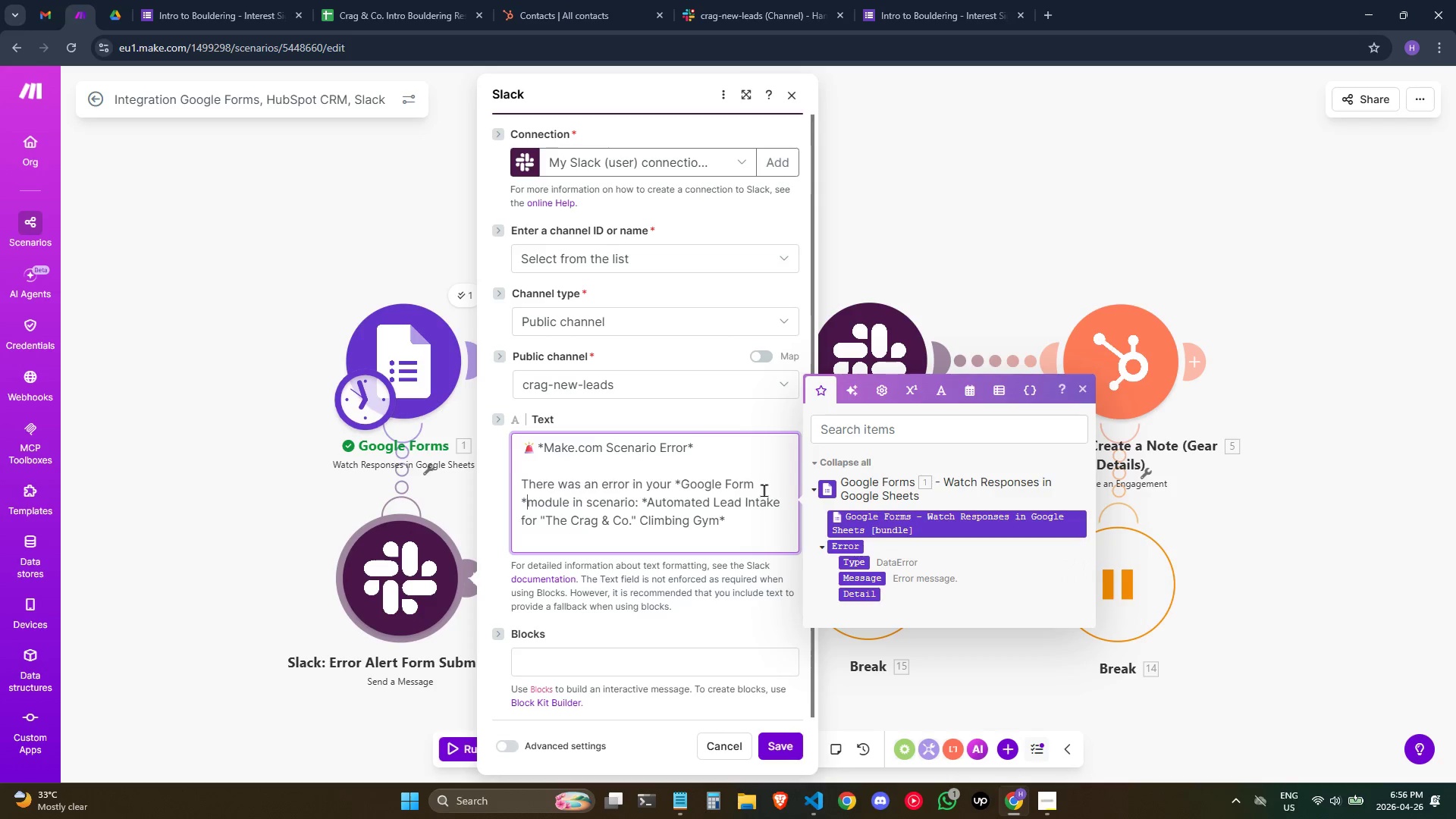 
key(Backspace)
 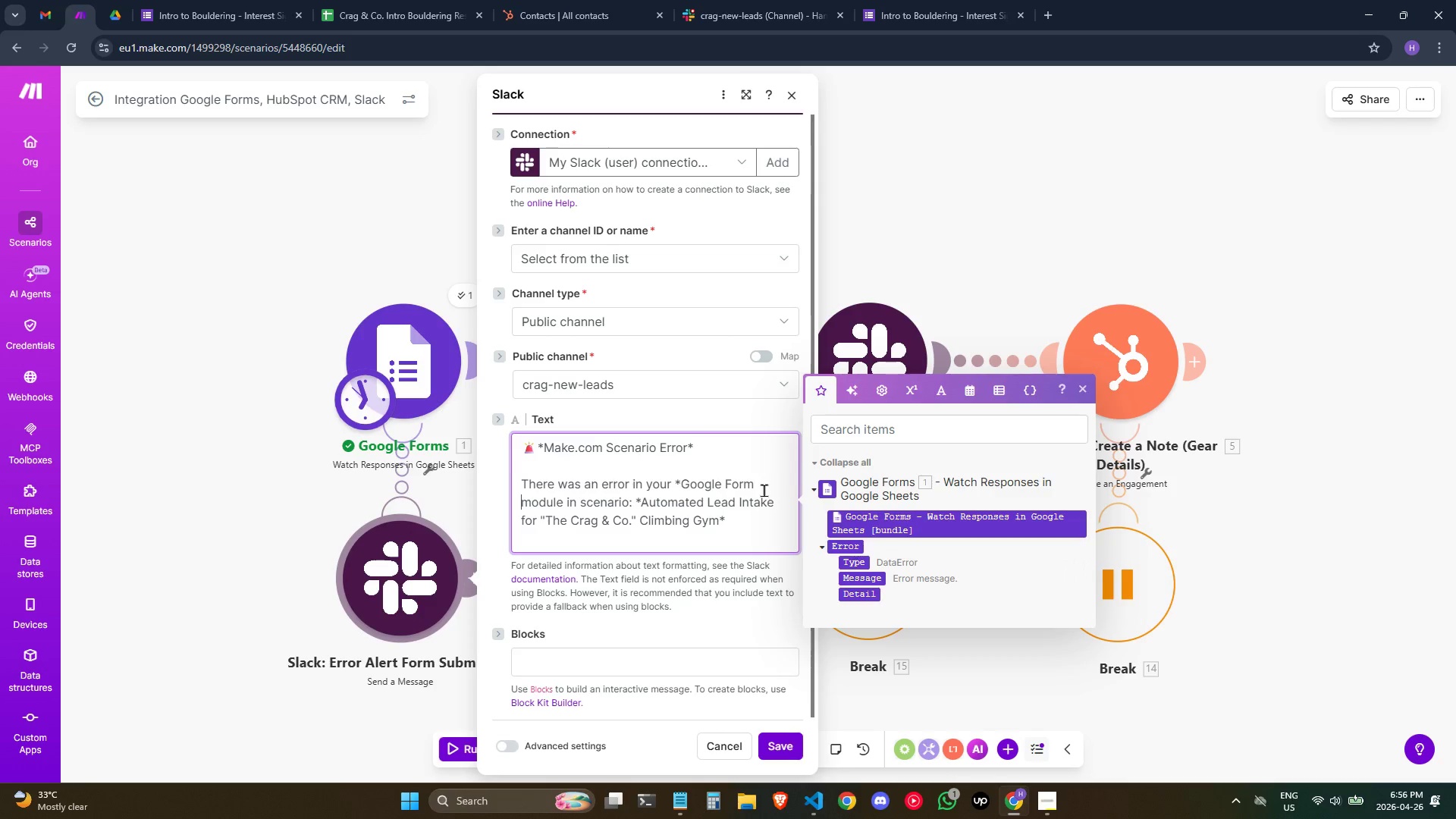 
key(Backspace)
 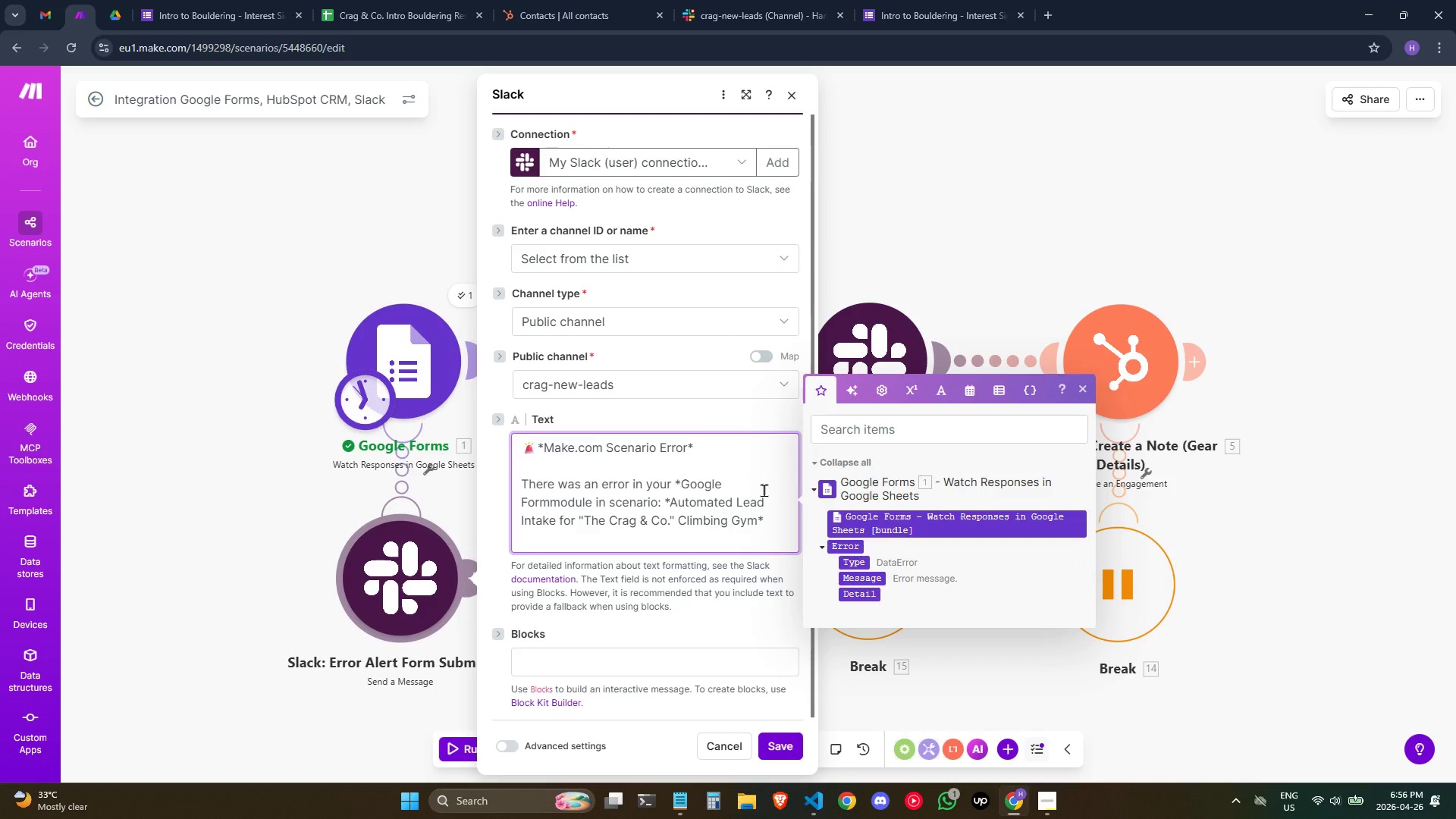 
key(Shift+8)
 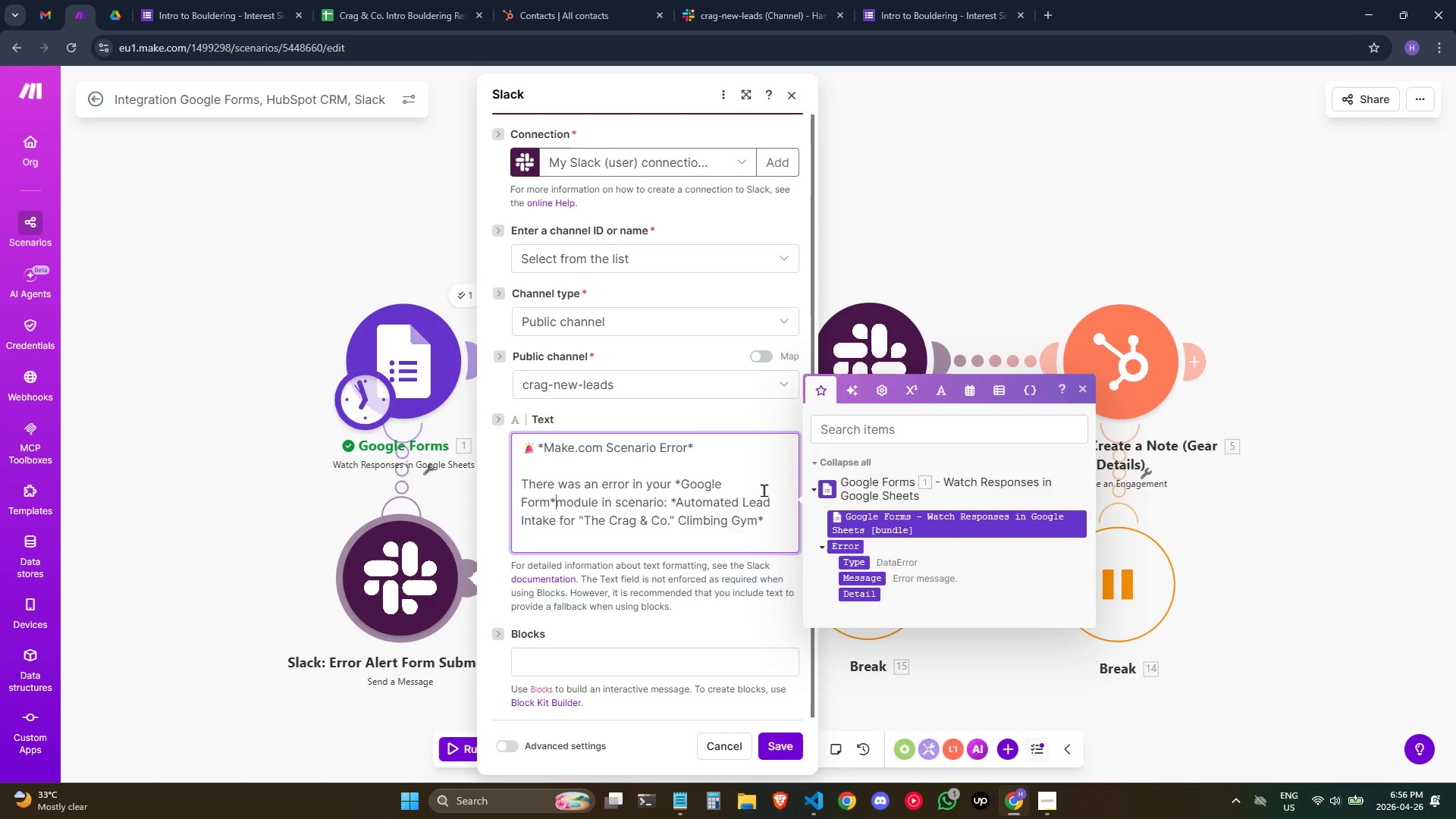 
key(Space)
 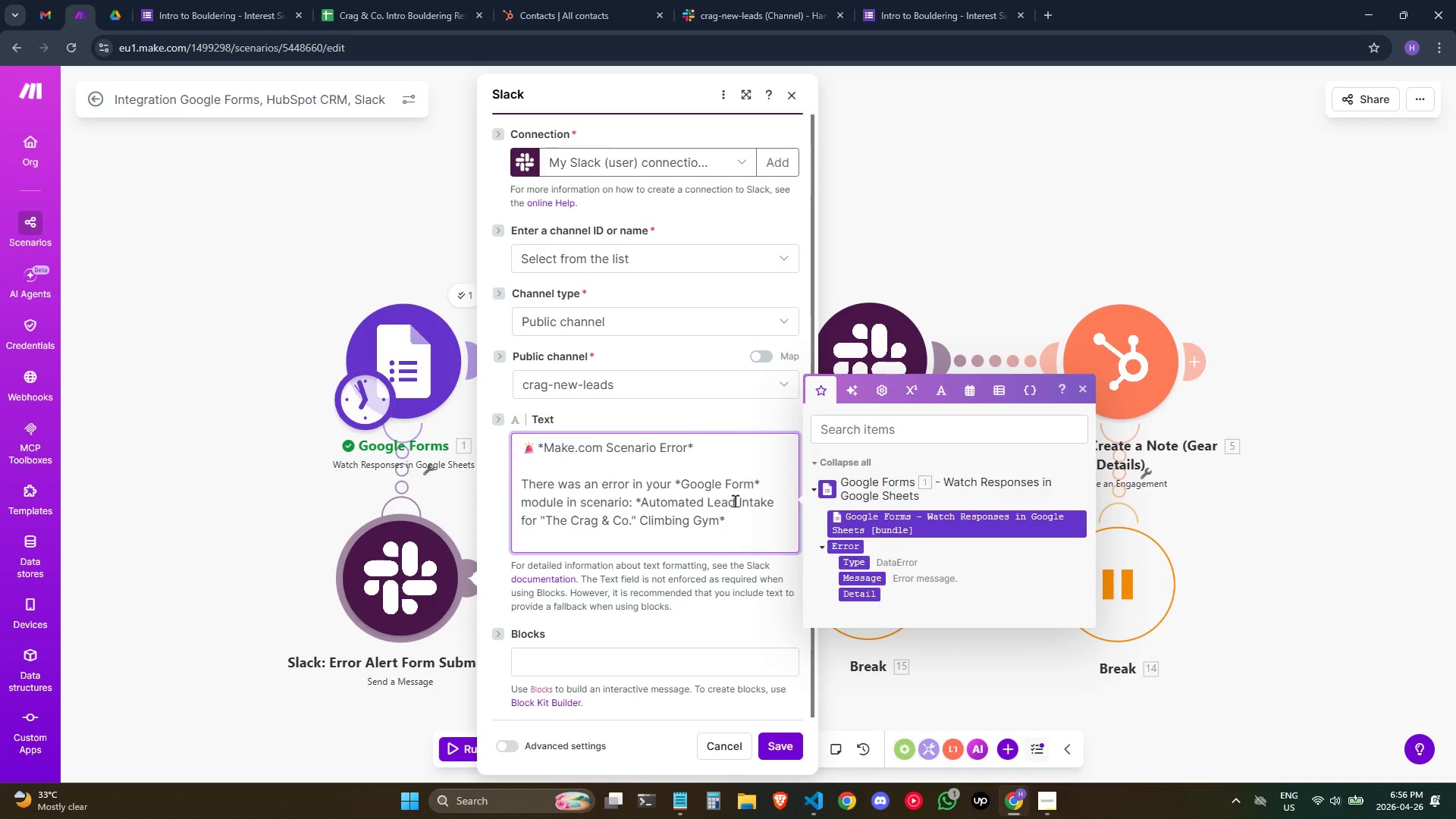 
left_click([736, 532])
 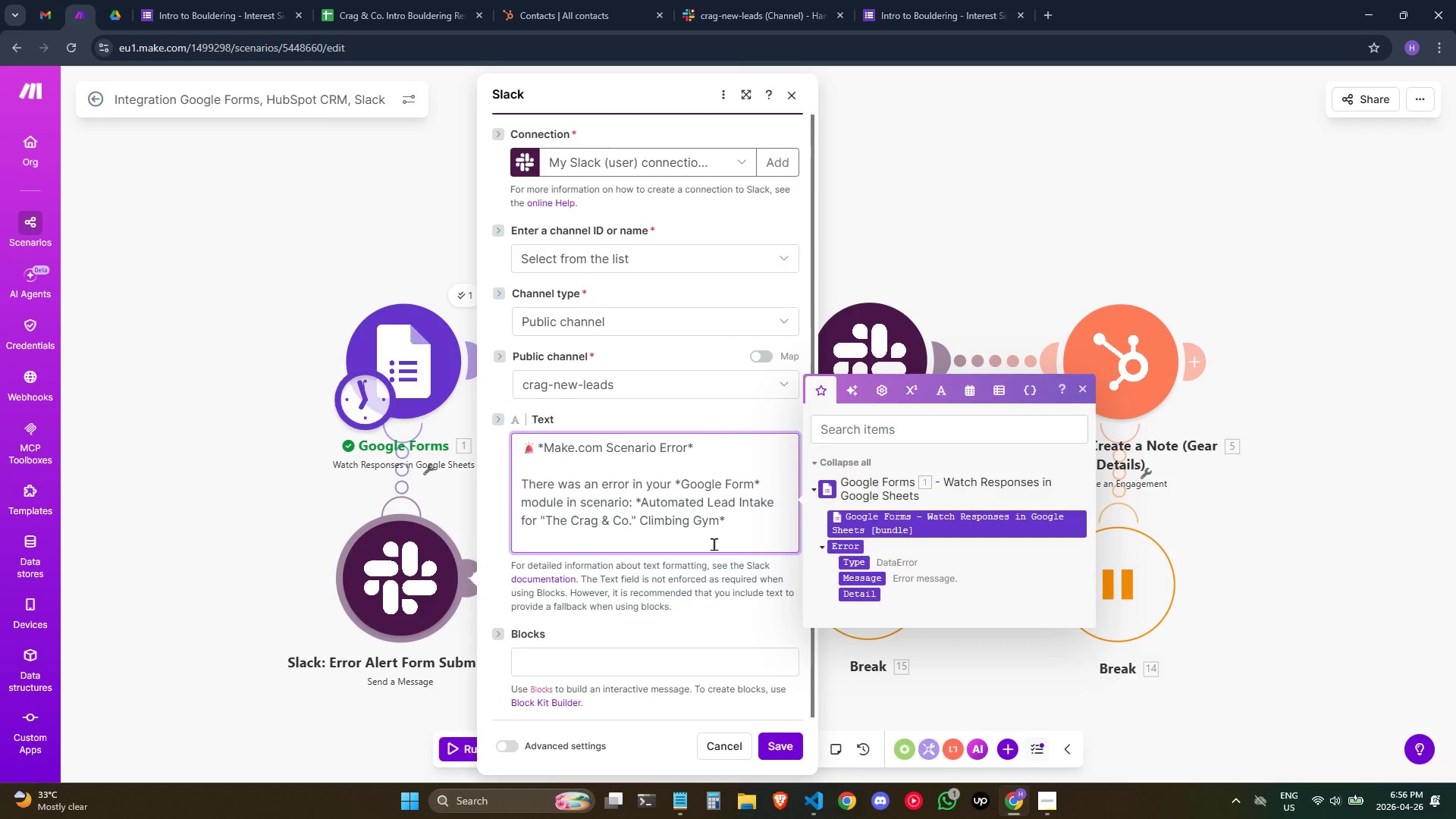 
wait(5.34)
 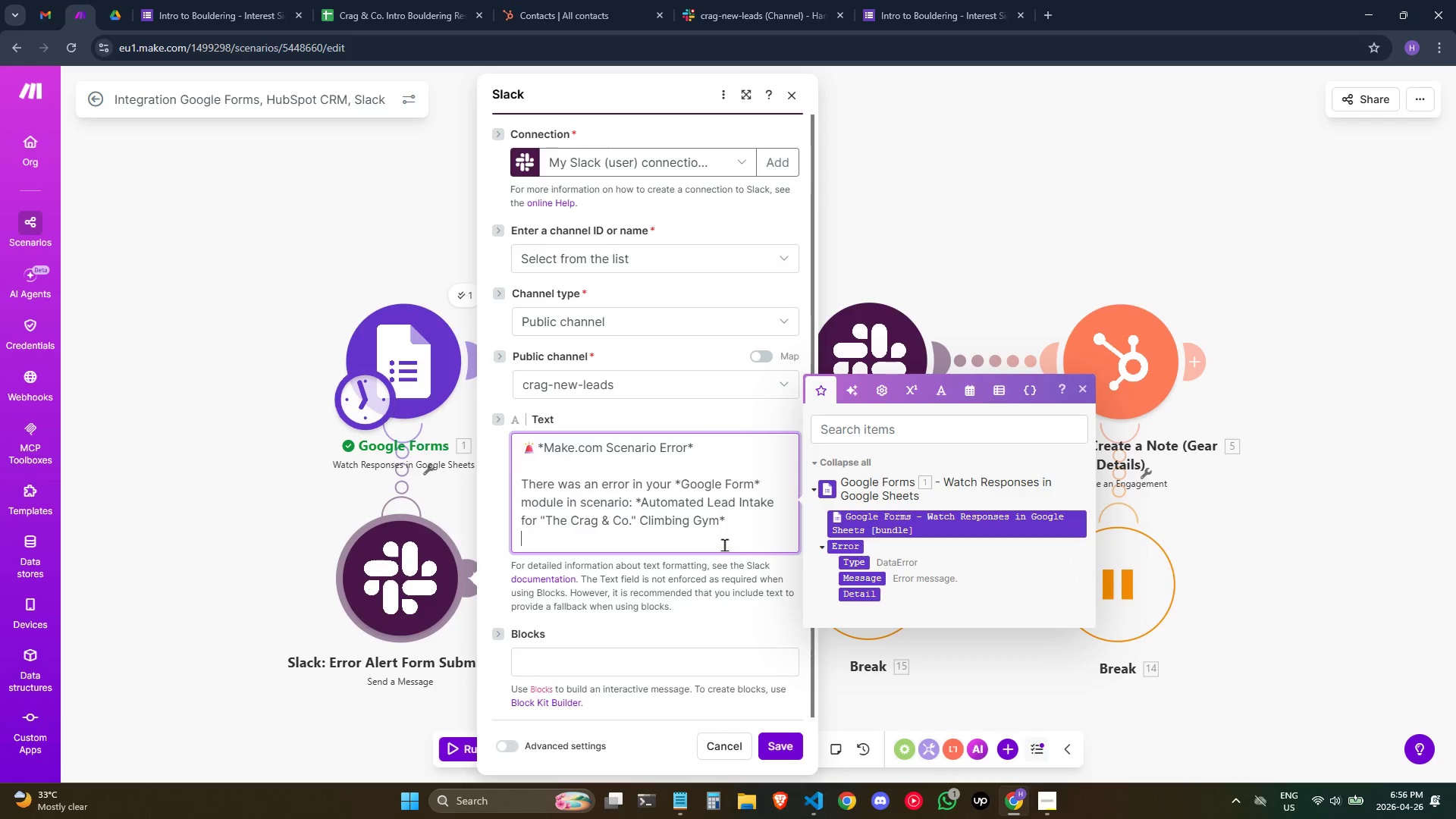 
scroll: coordinate [718, 546], scroll_direction: down, amount: 1.0
 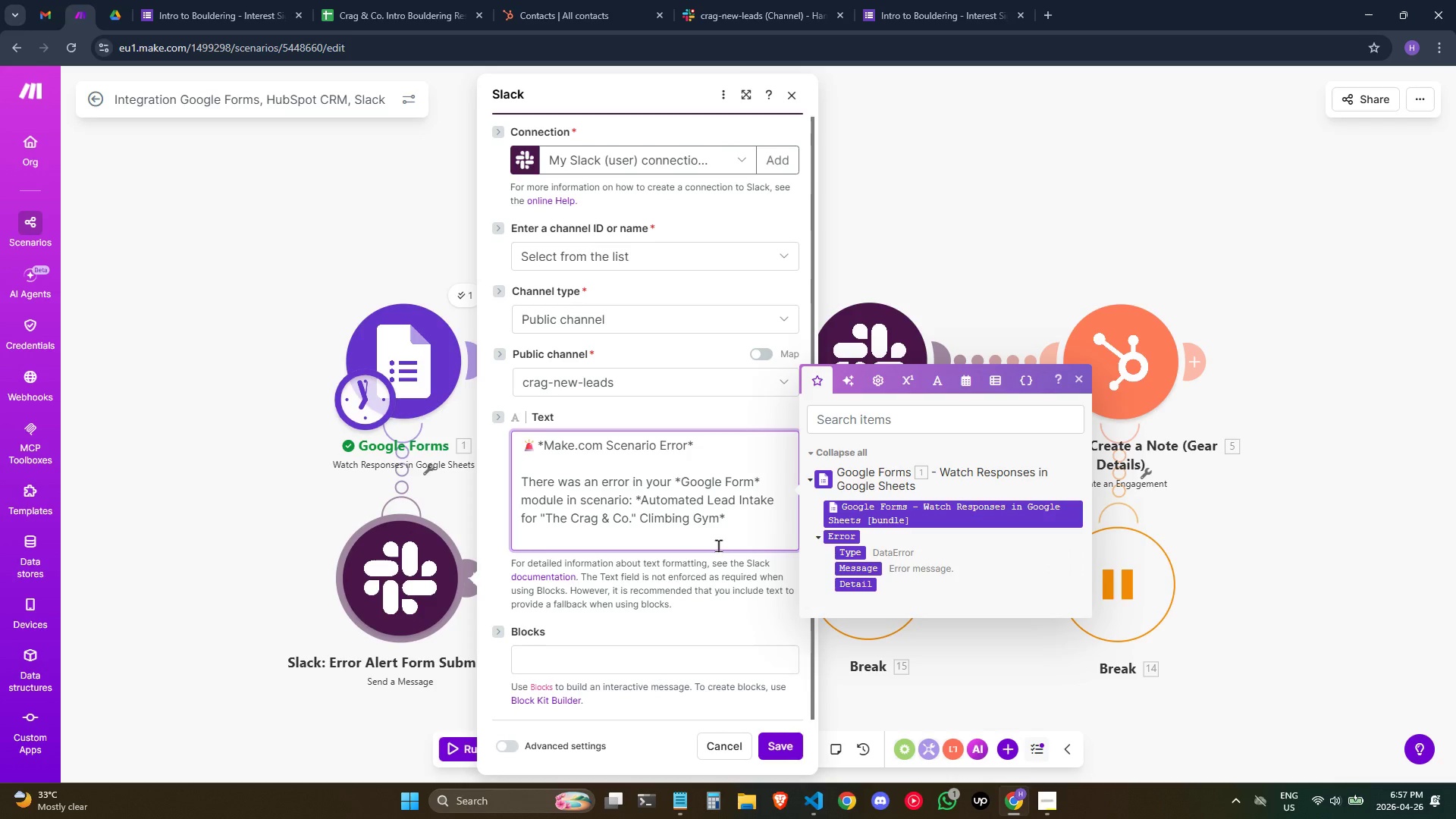 
key(Backspace)
 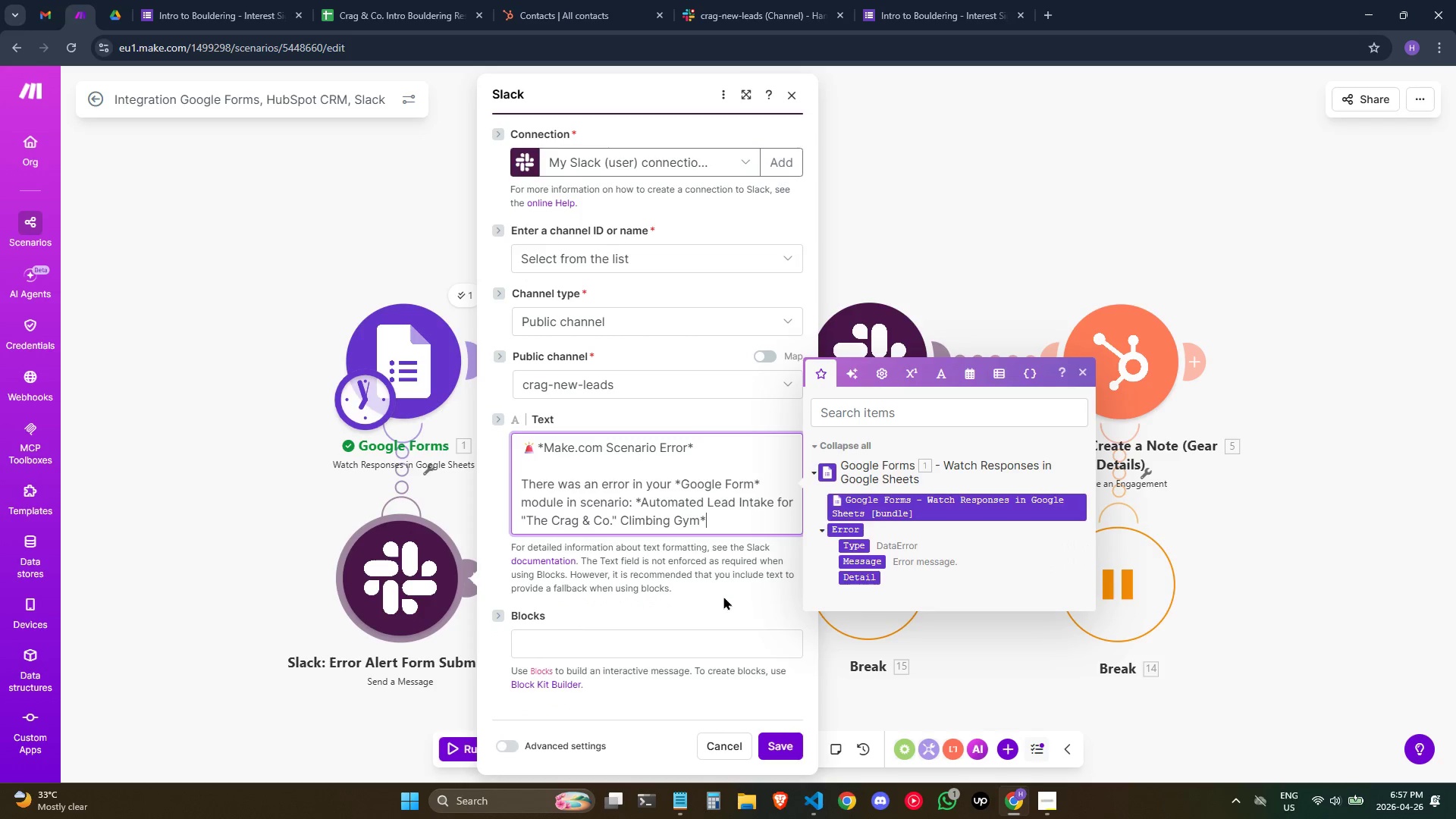 
scroll: coordinate [720, 604], scroll_direction: down, amount: 2.0
 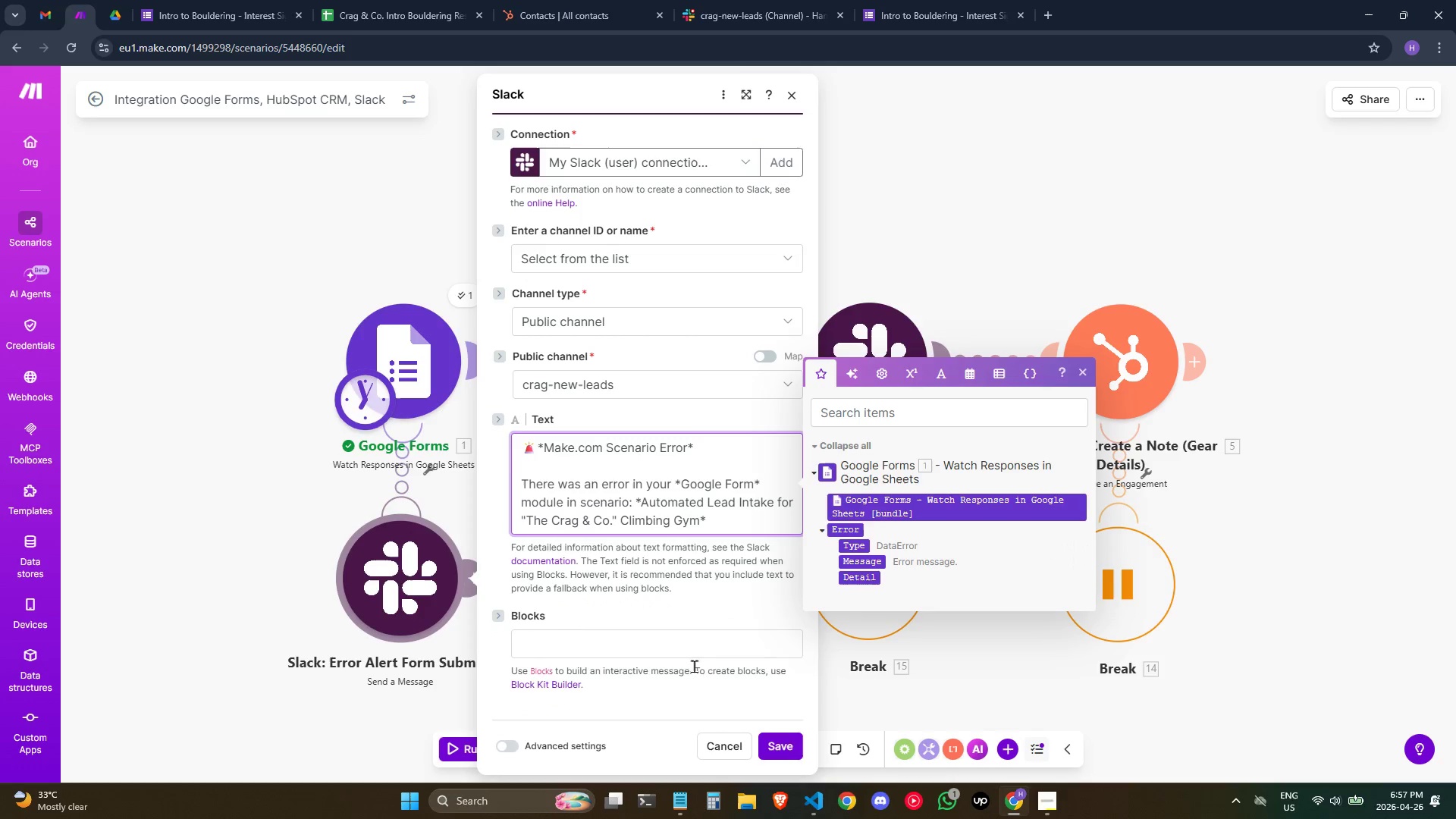 
left_click([667, 694])
 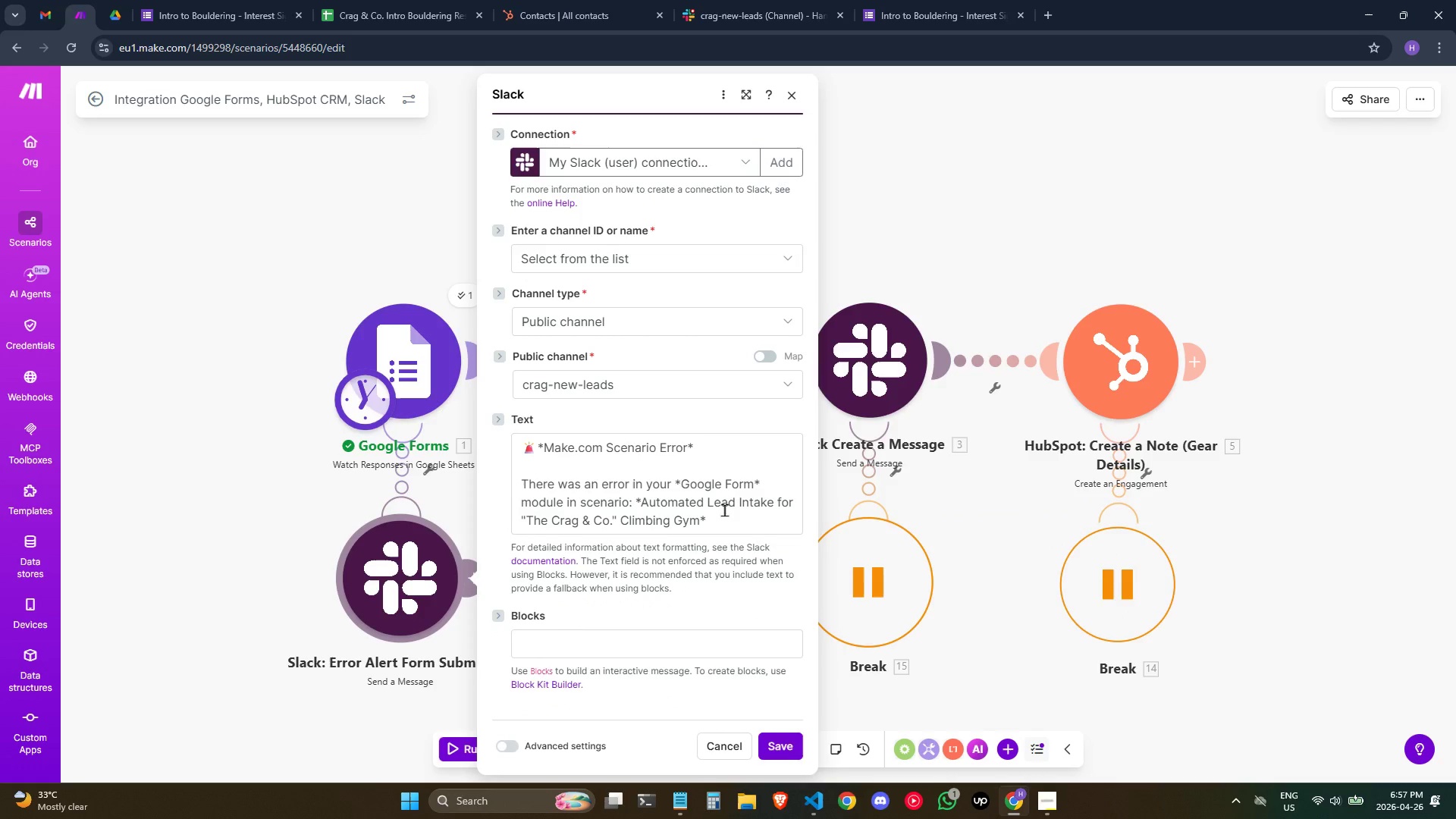 
double_click([723, 518])